 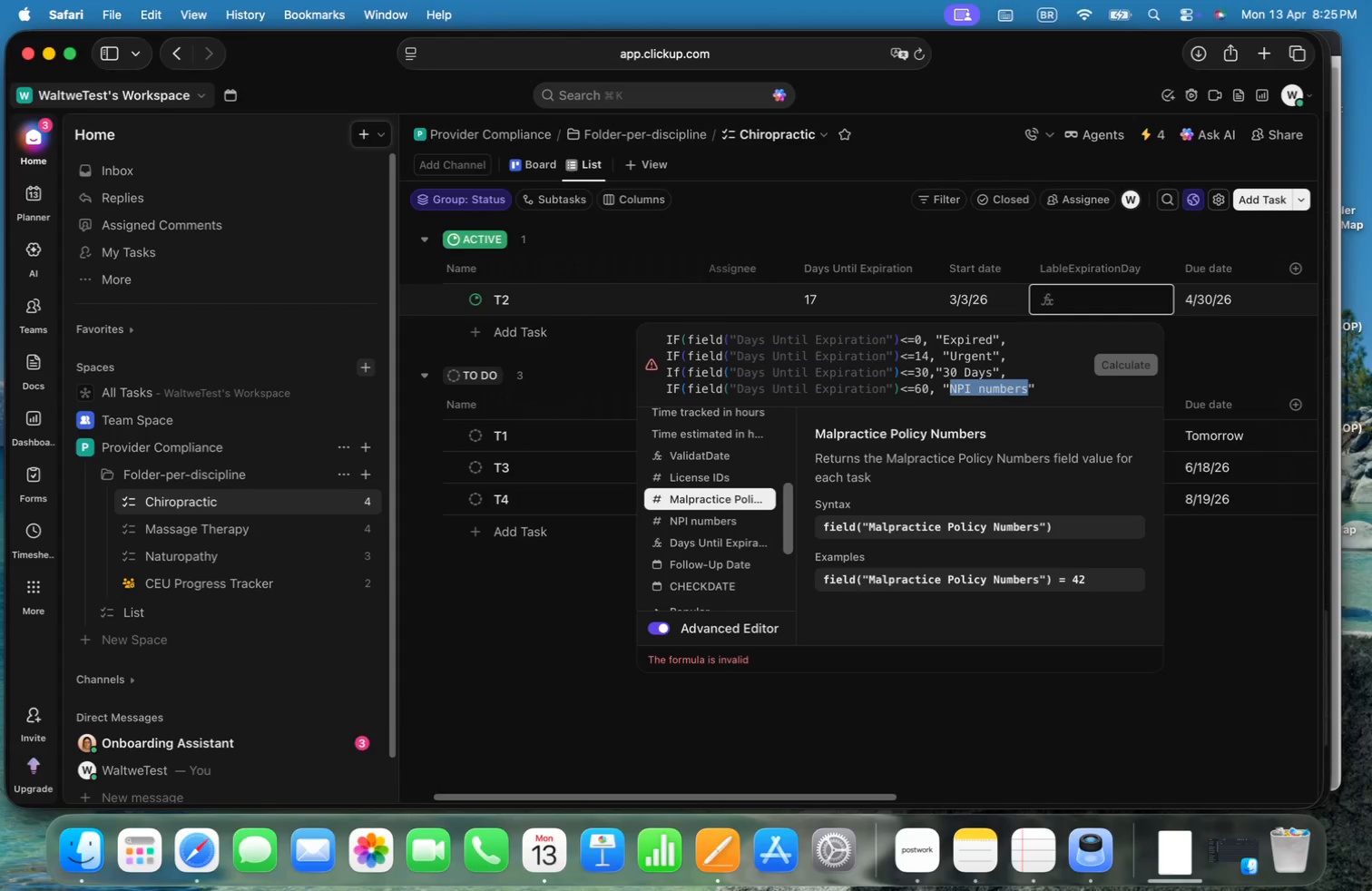 
key(Meta+V)
 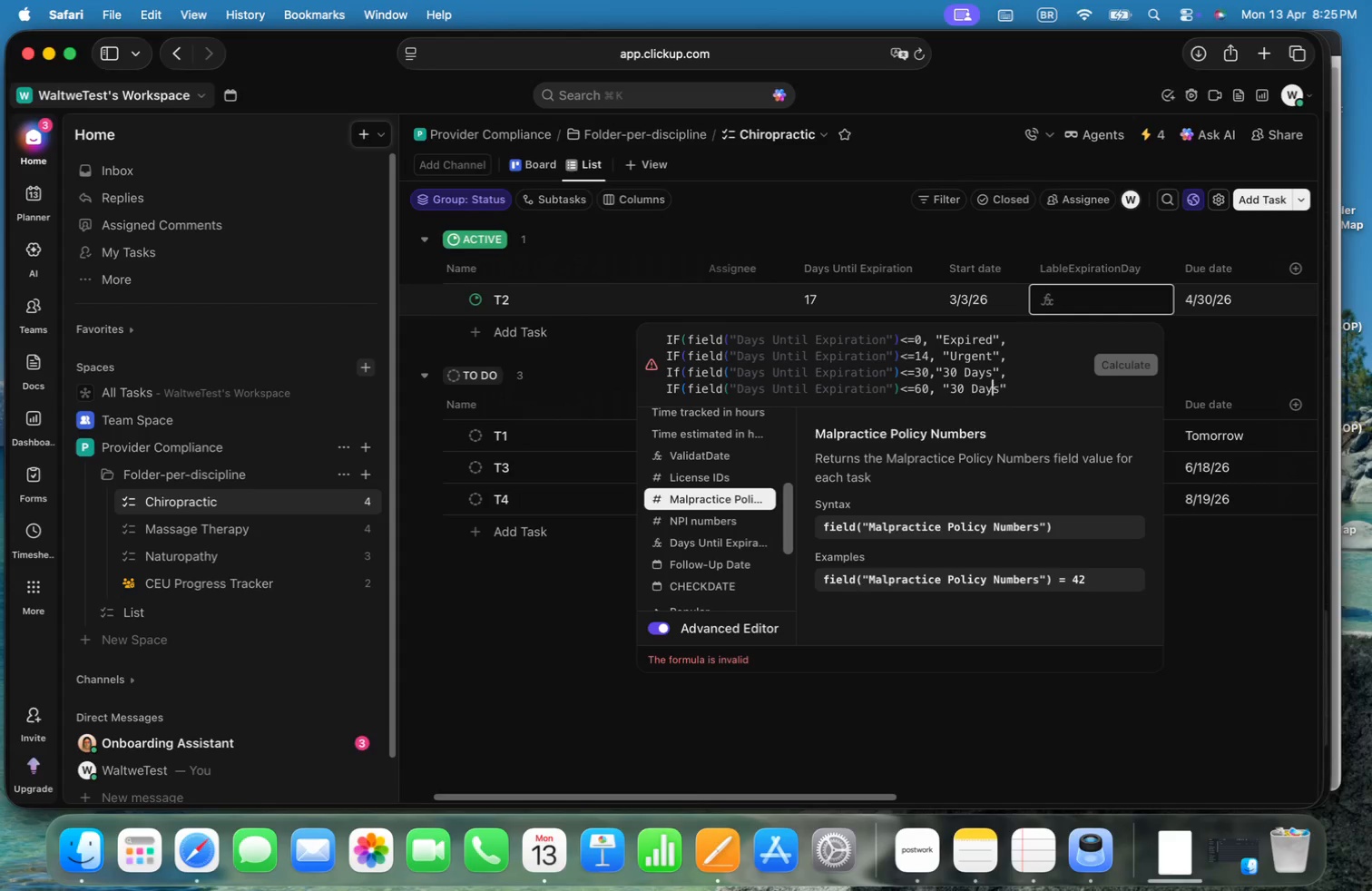 
key(Alt+ArrowLeft)
 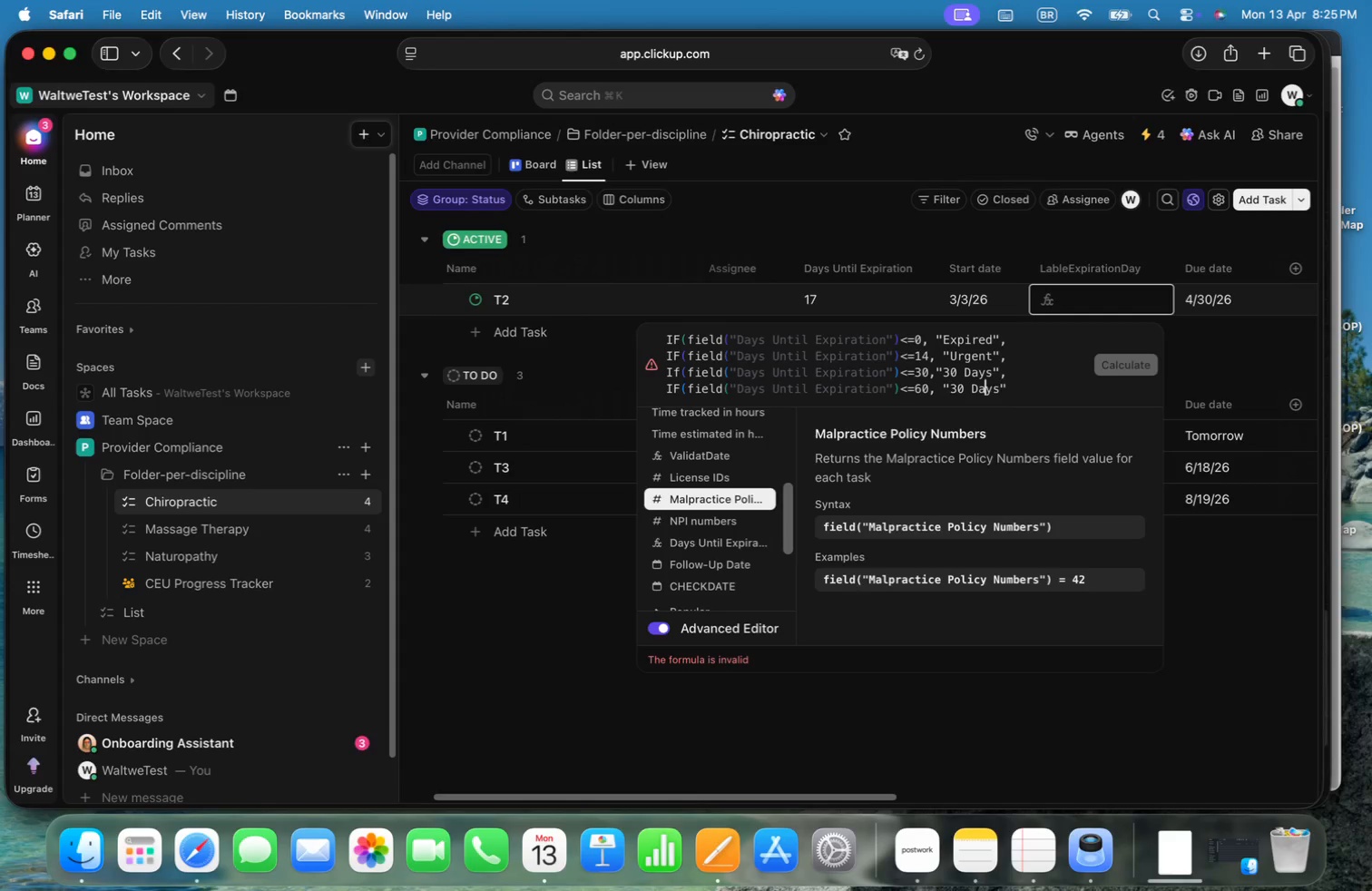 
key(Alt+ArrowLeft)
 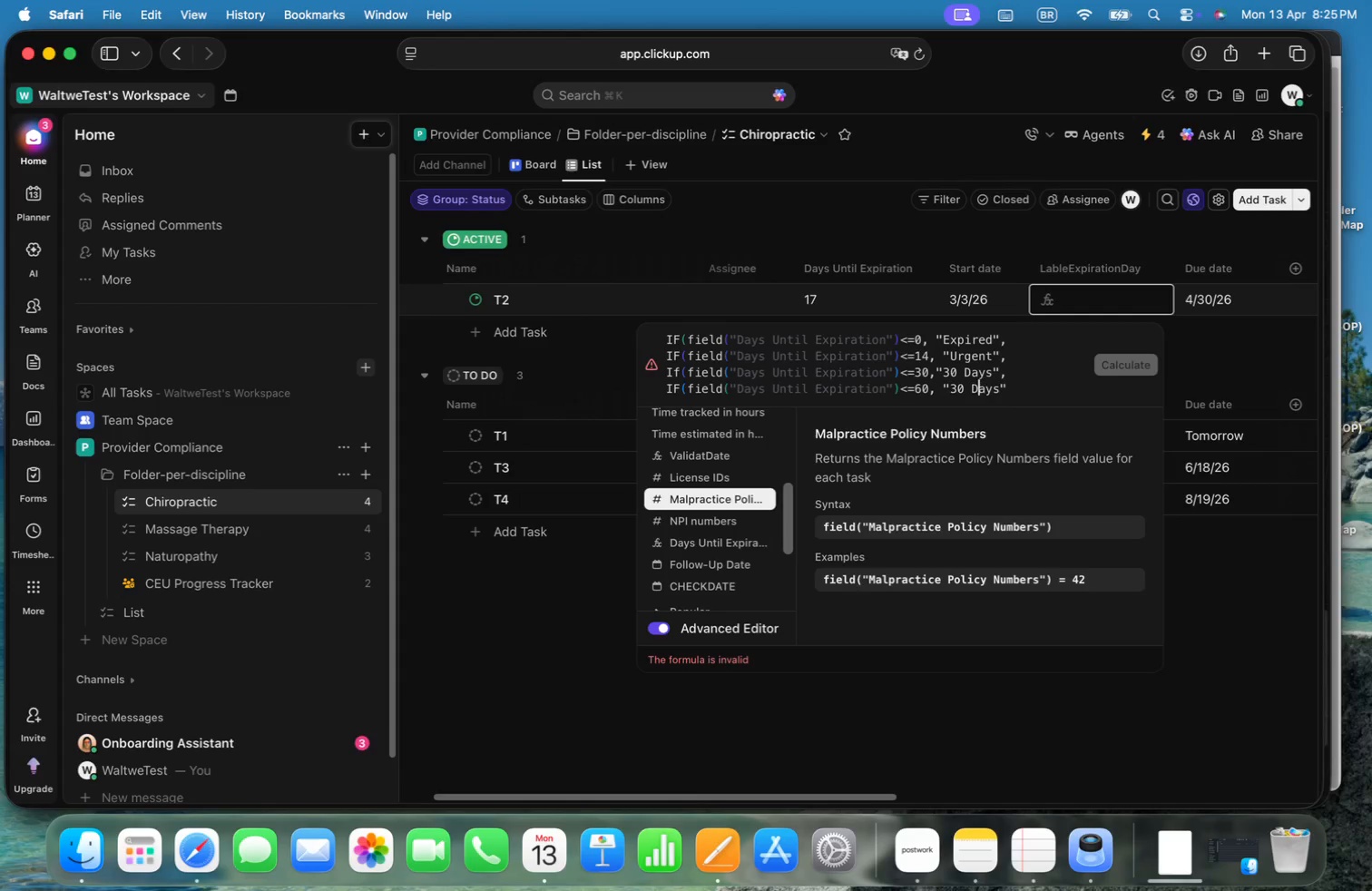 
key(Alt+ArrowLeft)
 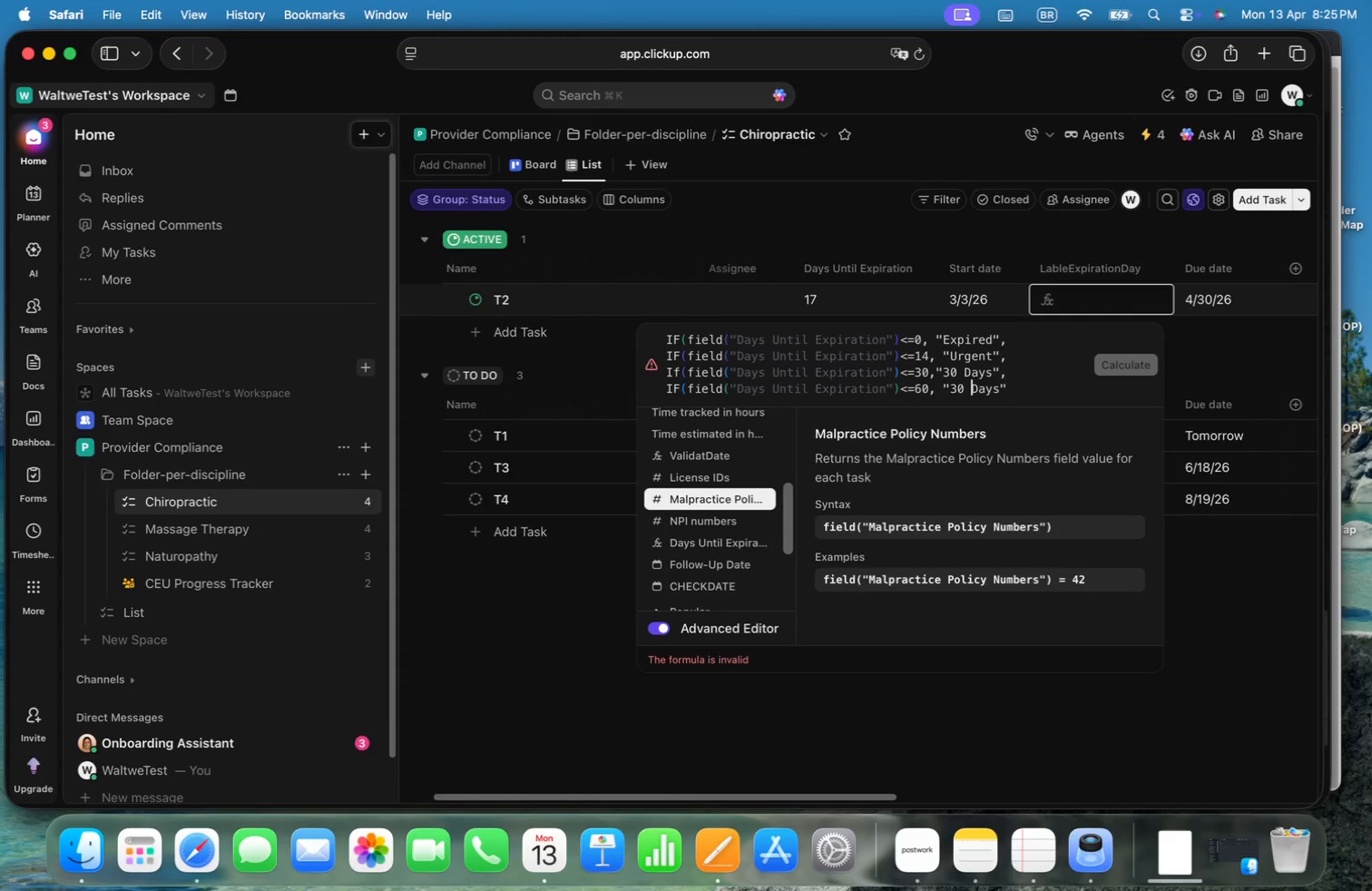 
key(Alt+ArrowLeft)
 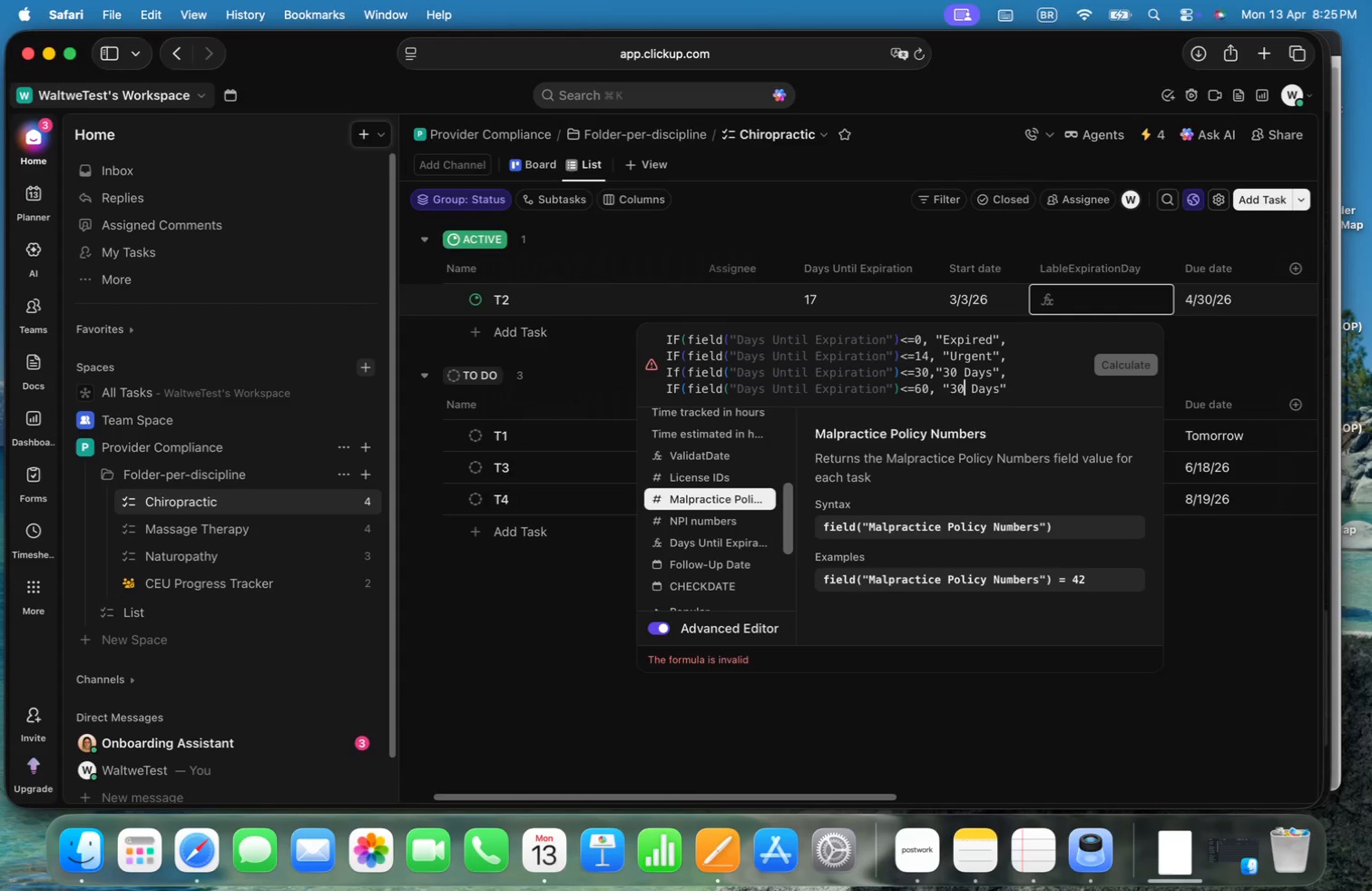 
key(ArrowLeft)
 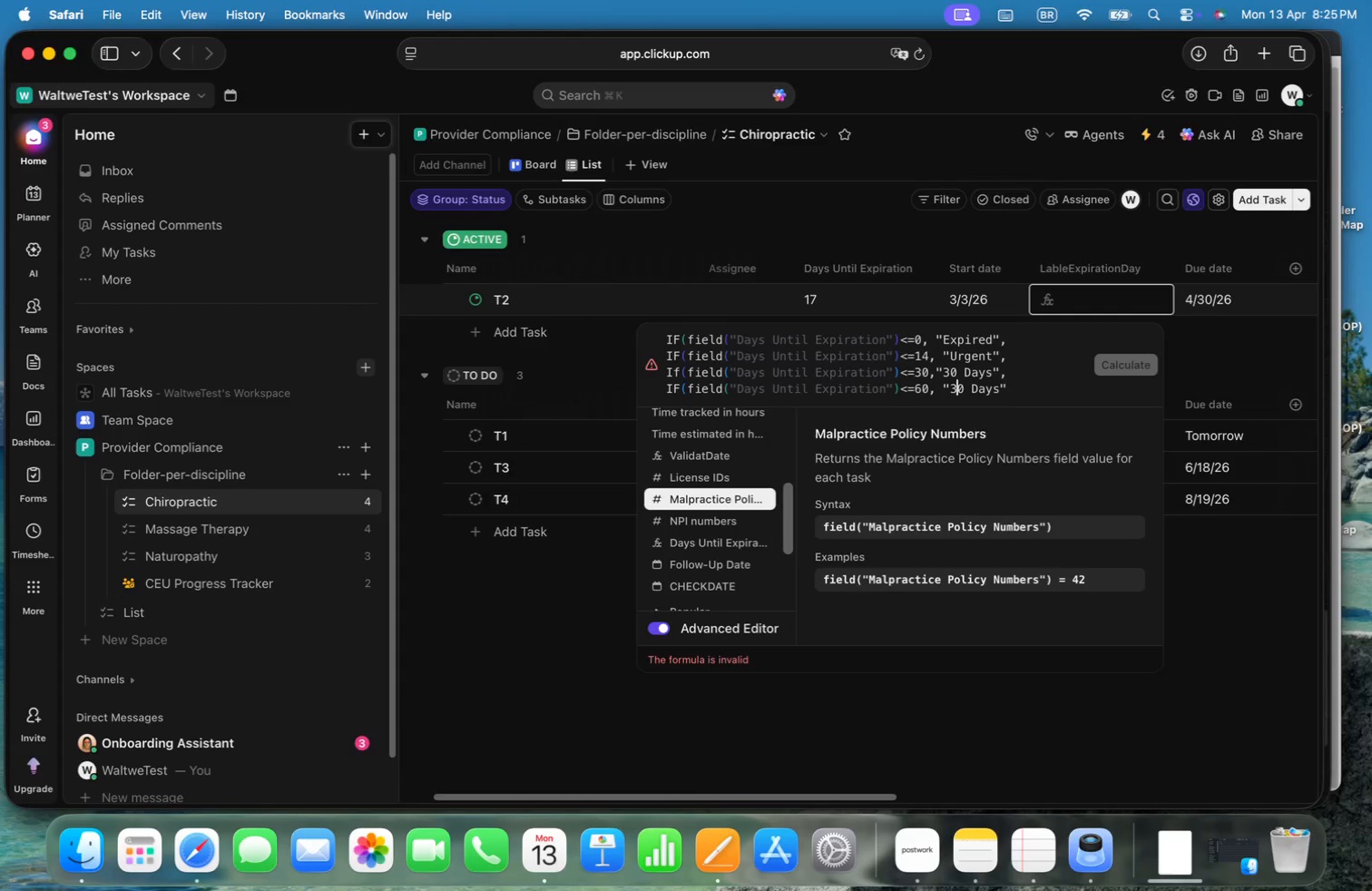 
key(ArrowLeft)
 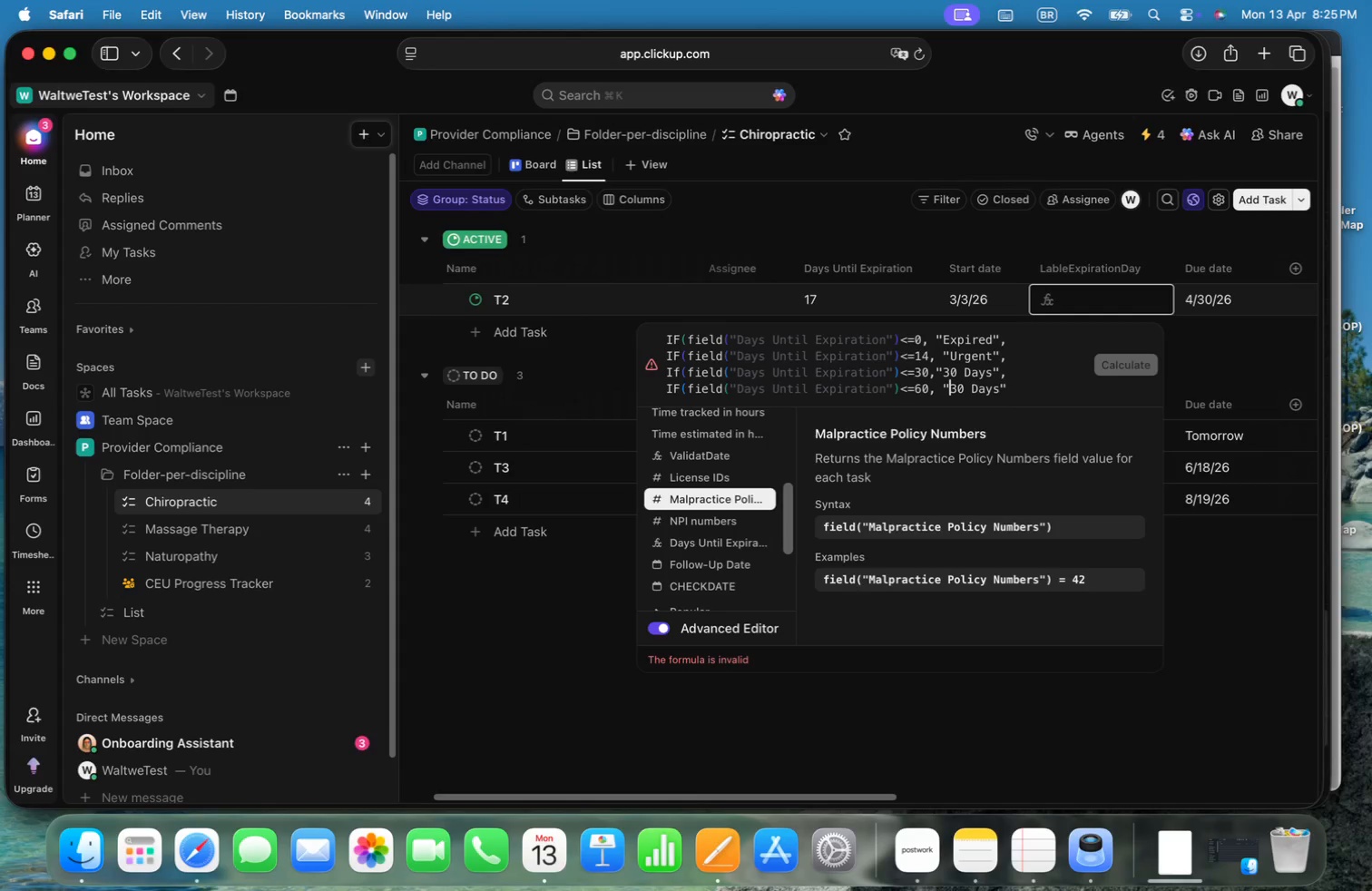 
key(ArrowLeft)
 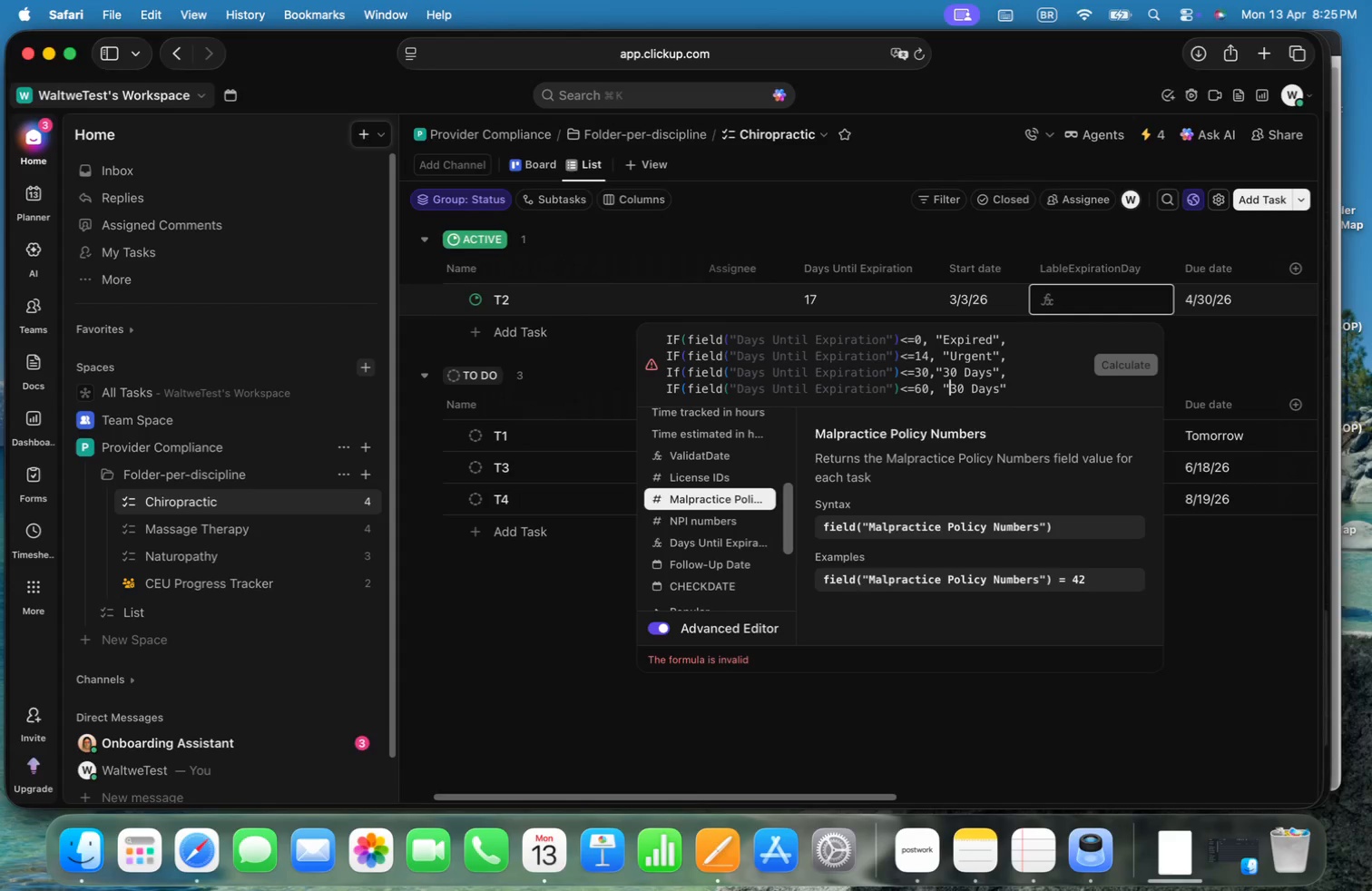 
key(ArrowRight)
 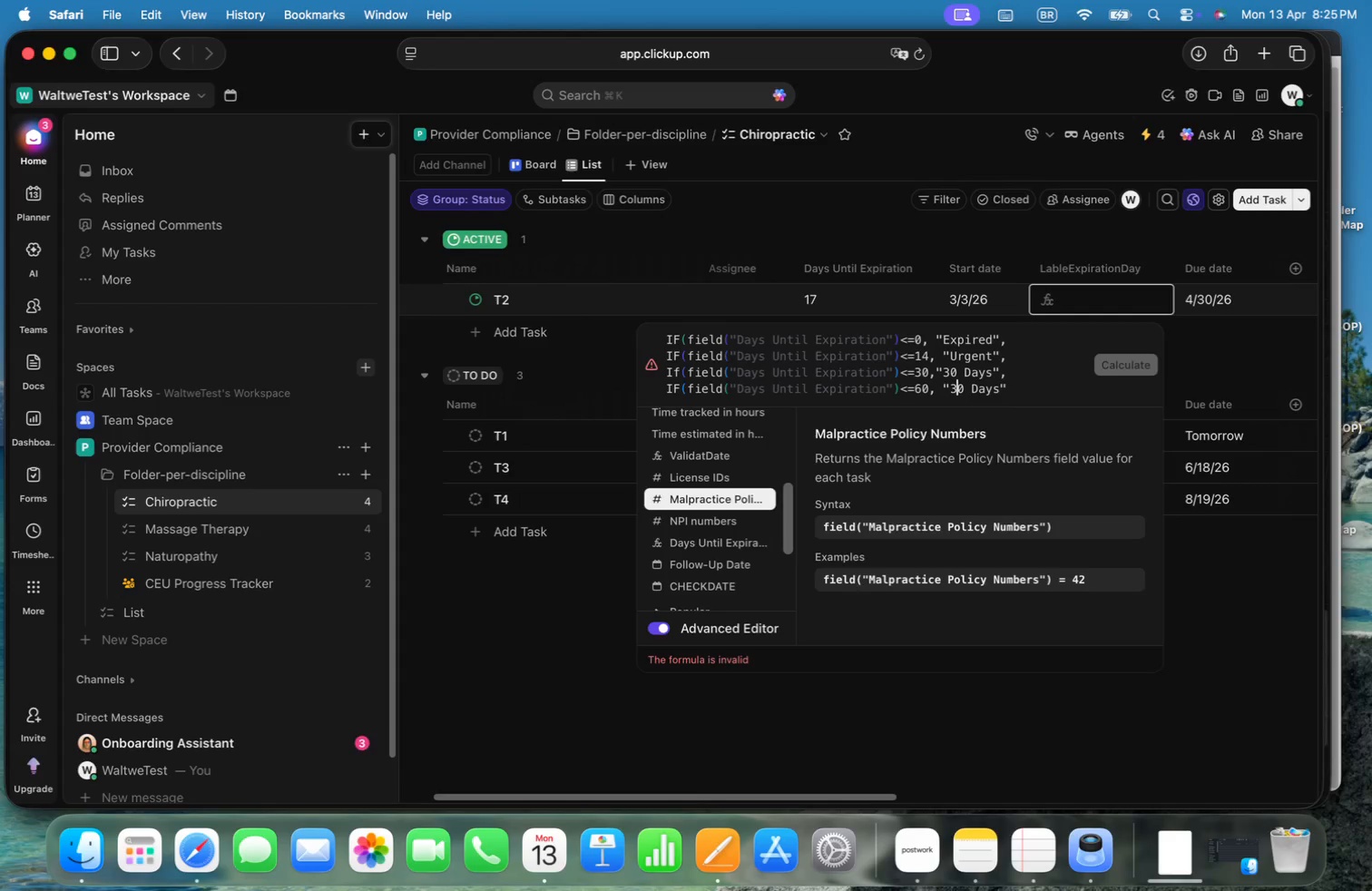 
key(Backspace)
 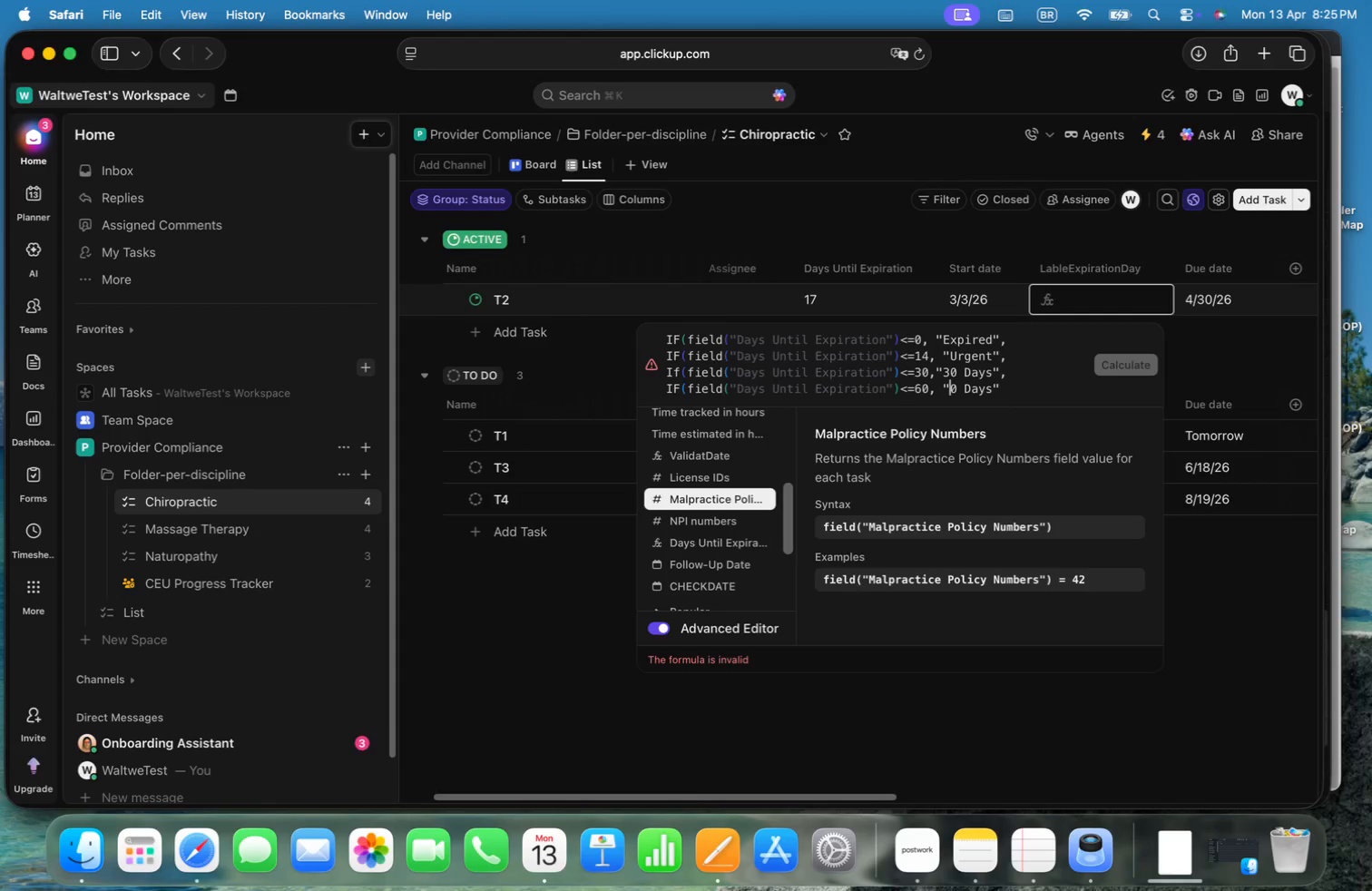 
key(6)
 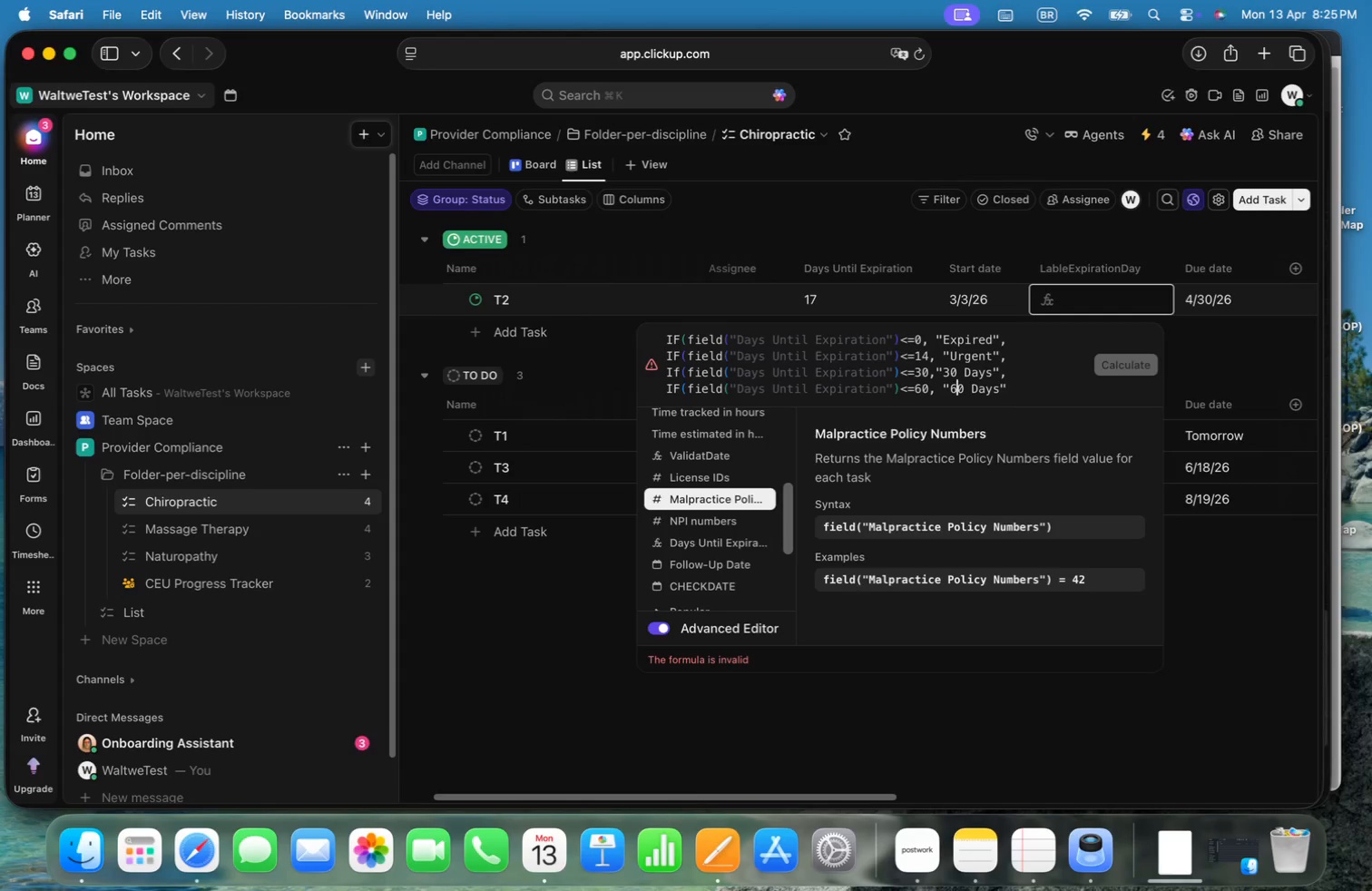 
key(Meta+ArrowRight)
 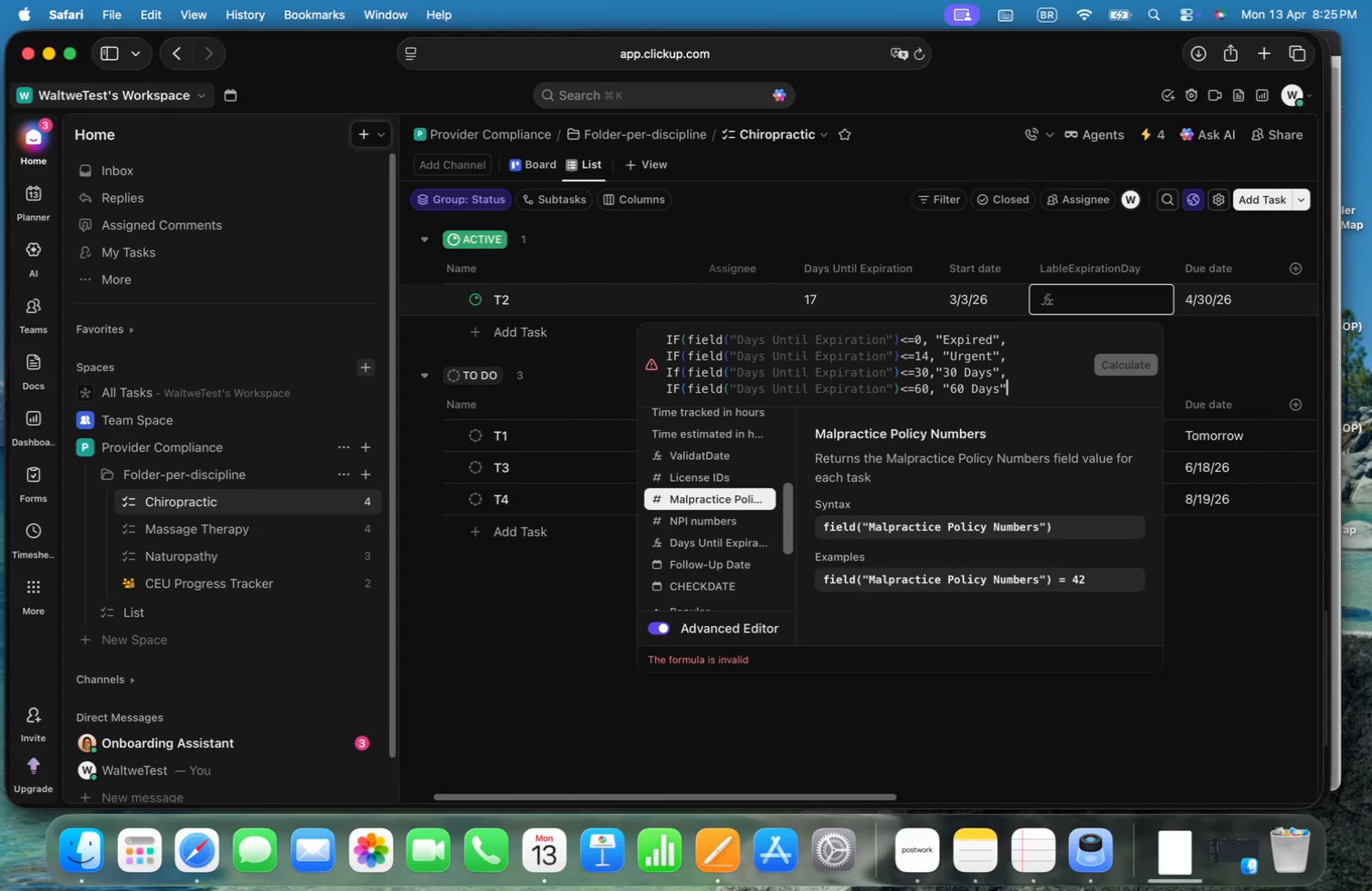 
key(Meta+ArrowRight)
 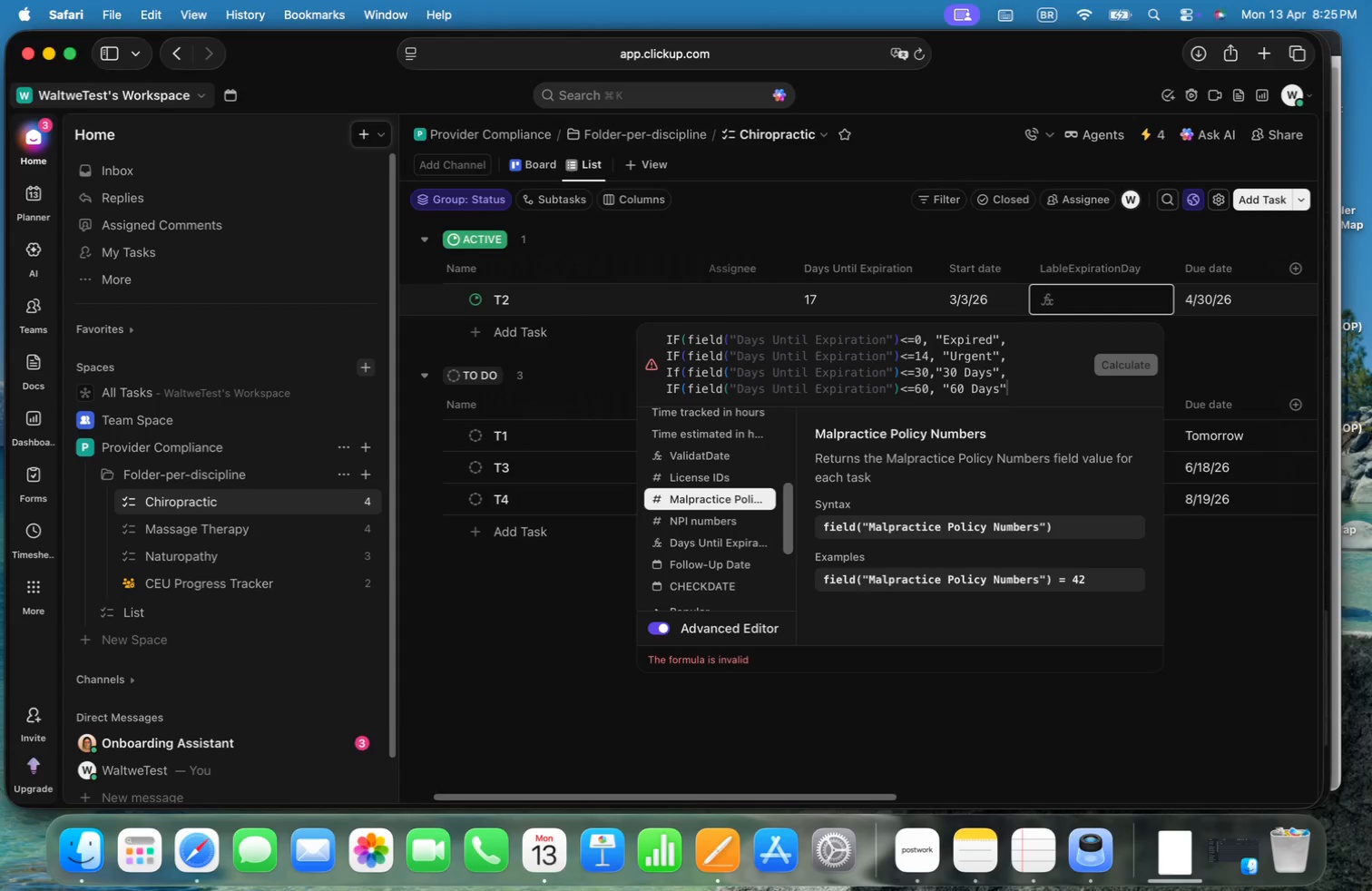 
type(, IF()
 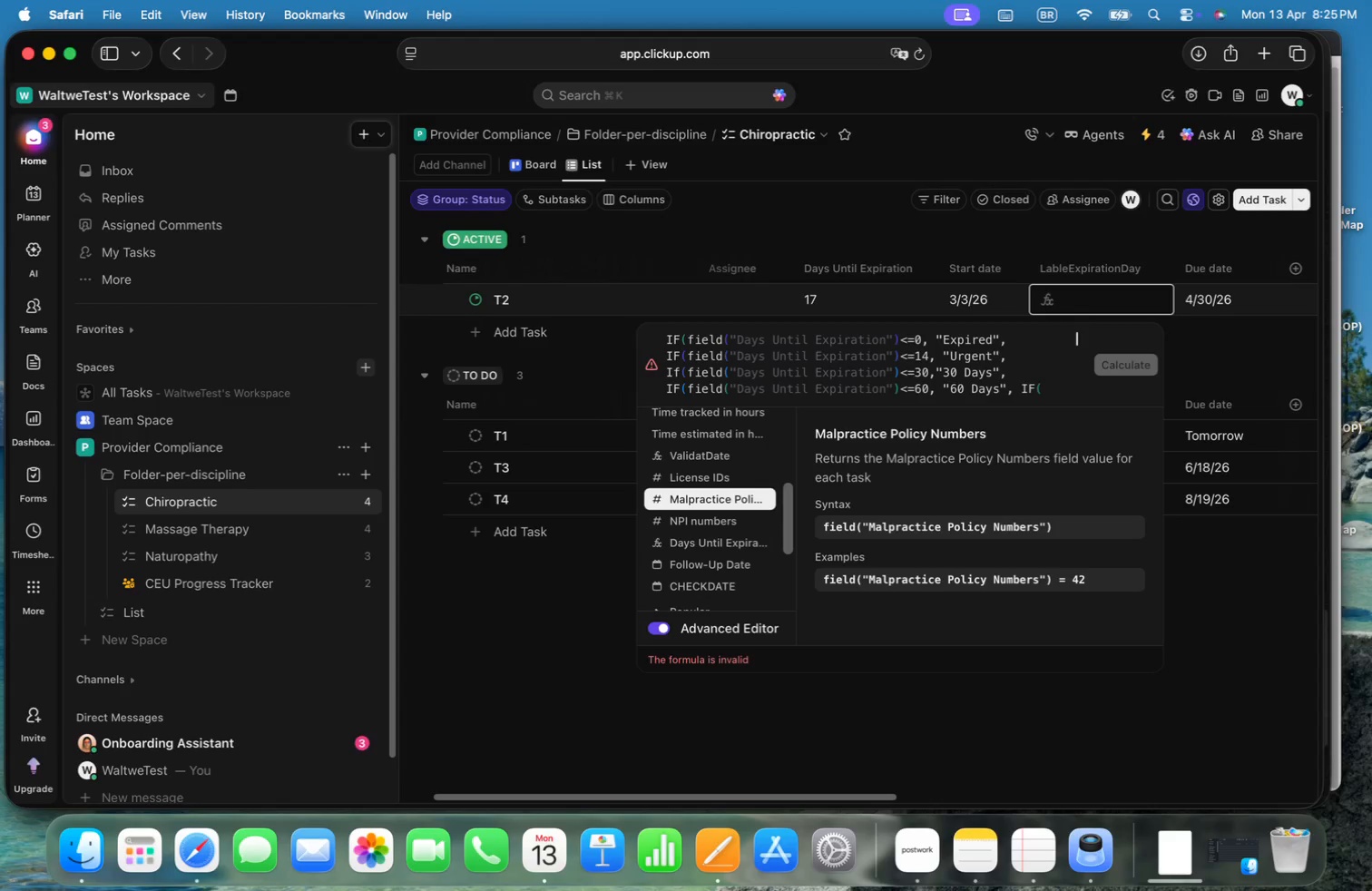 
left_click([928, 410])
 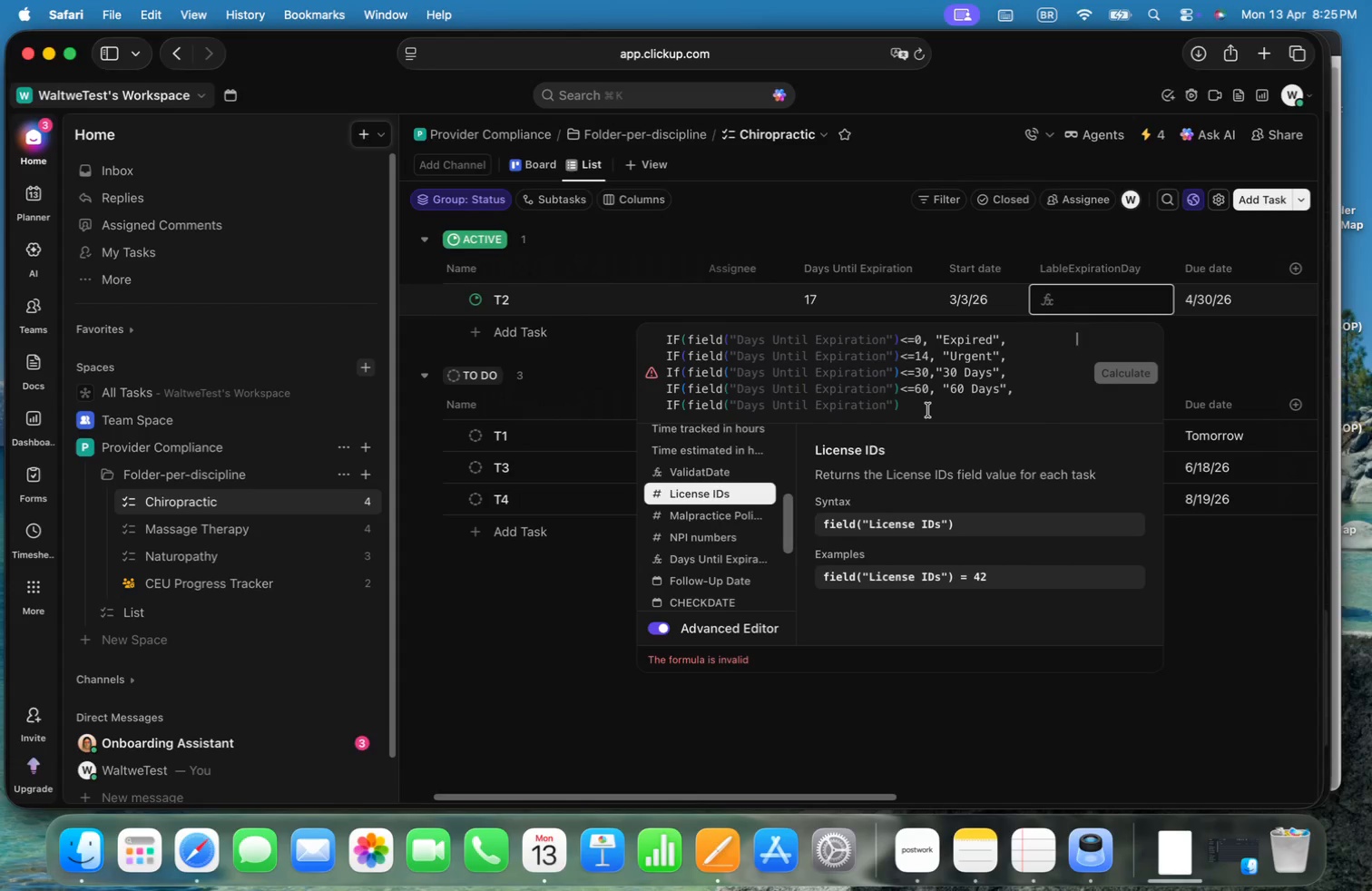 
type(<=90,)
 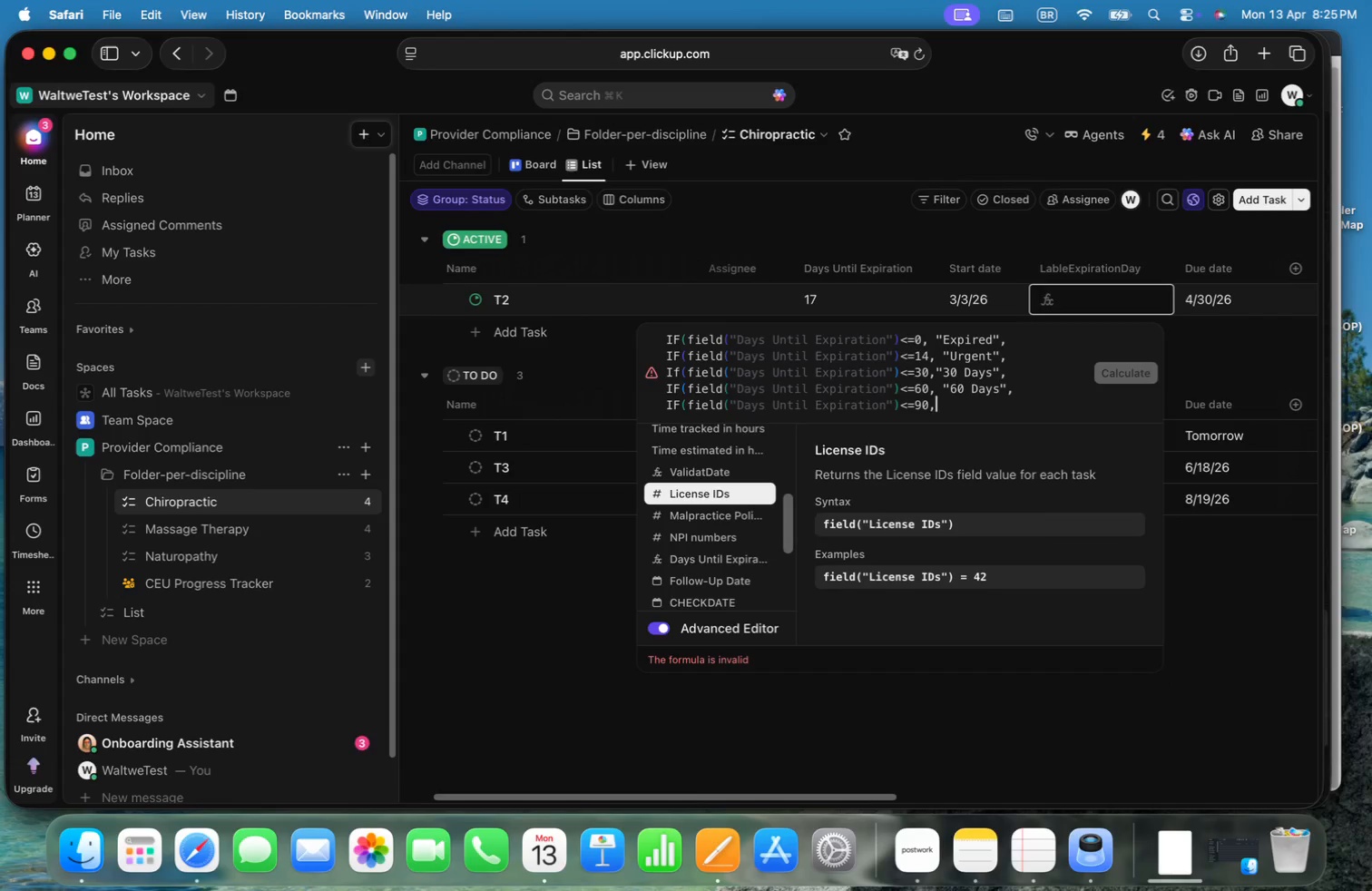 
key(Meta+CommandLeft)
 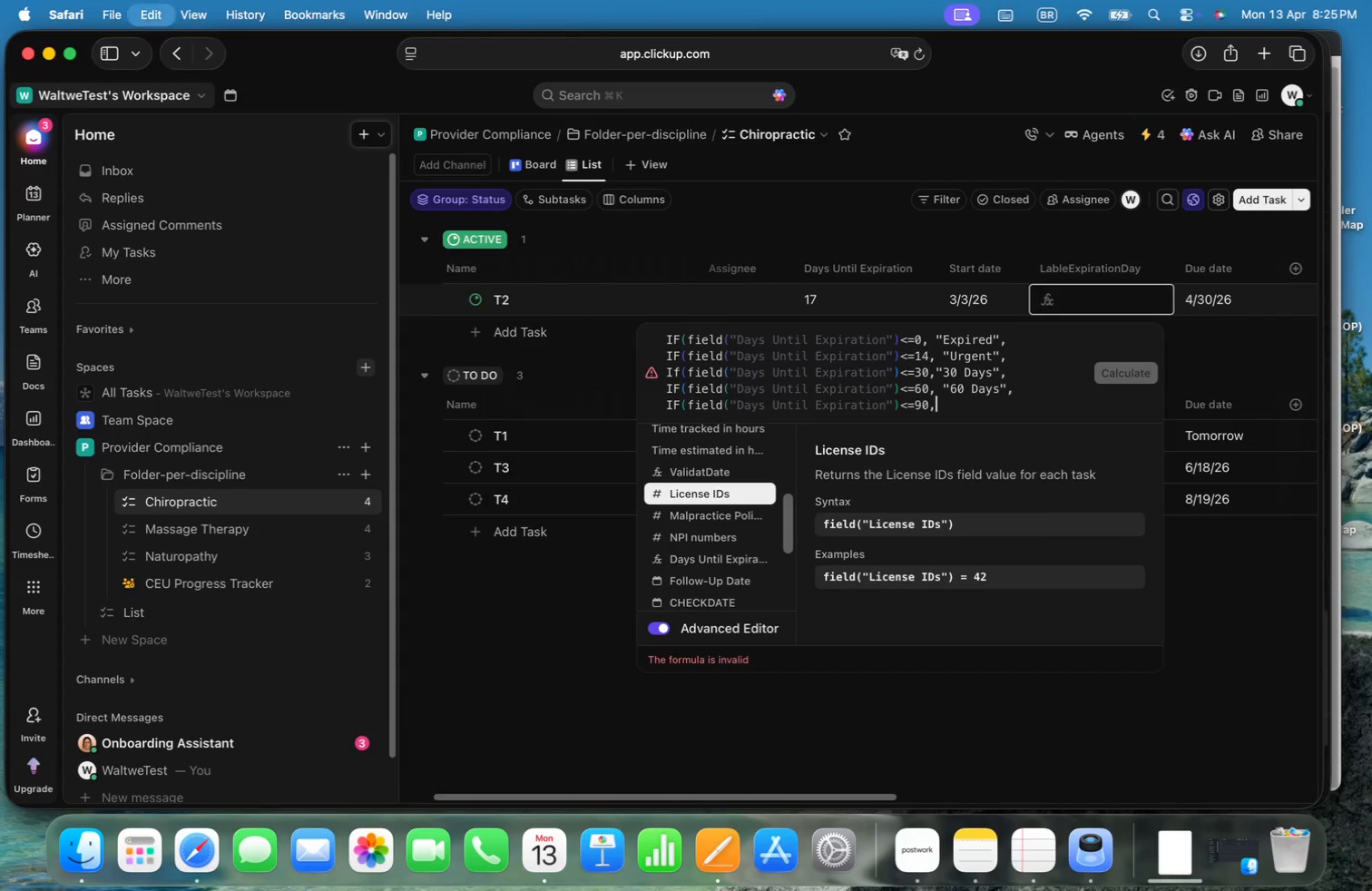 
key(Meta+V)
 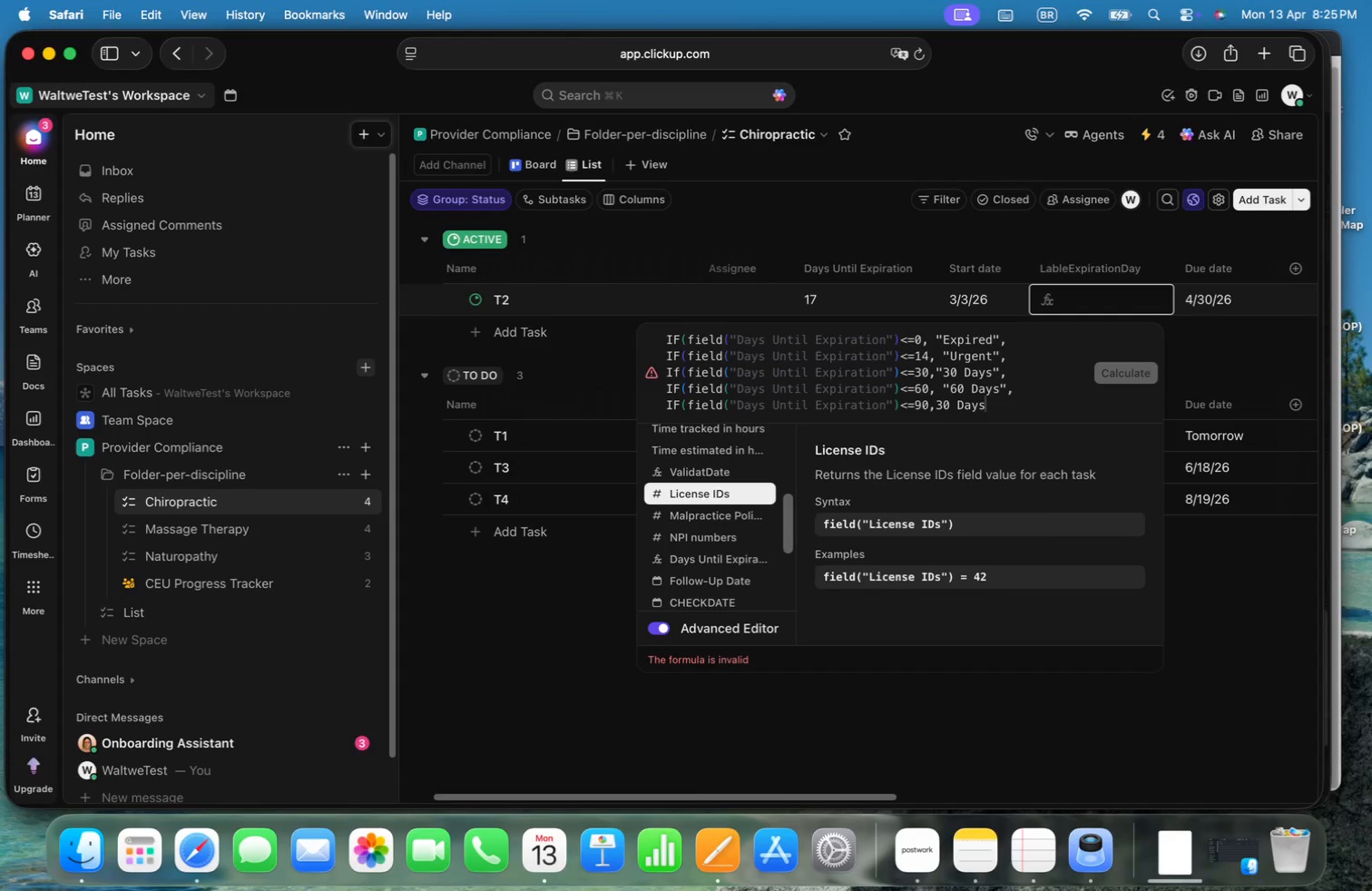 
key(Alt+ArrowLeft)
 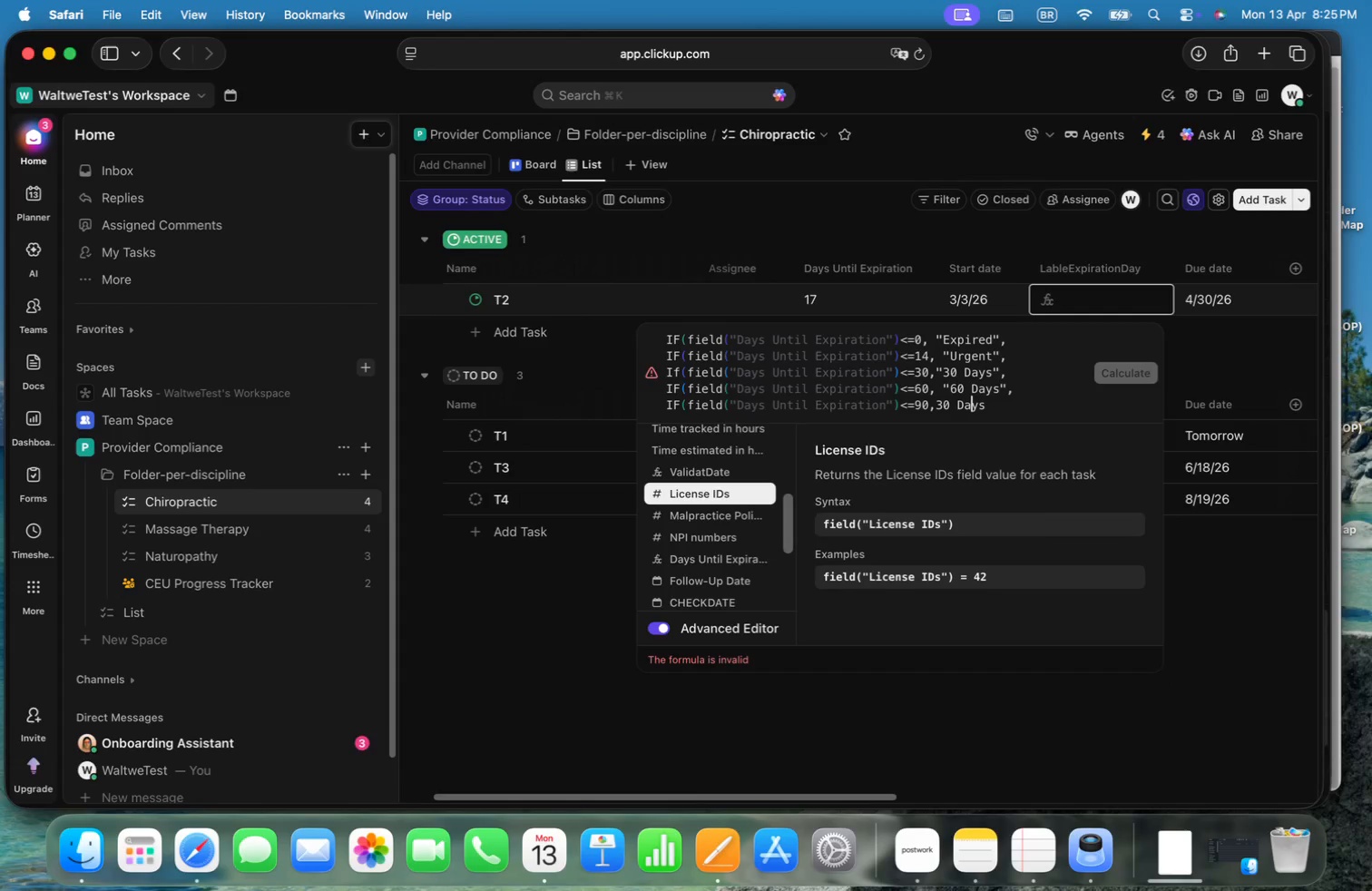 
key(Alt+ArrowLeft)
 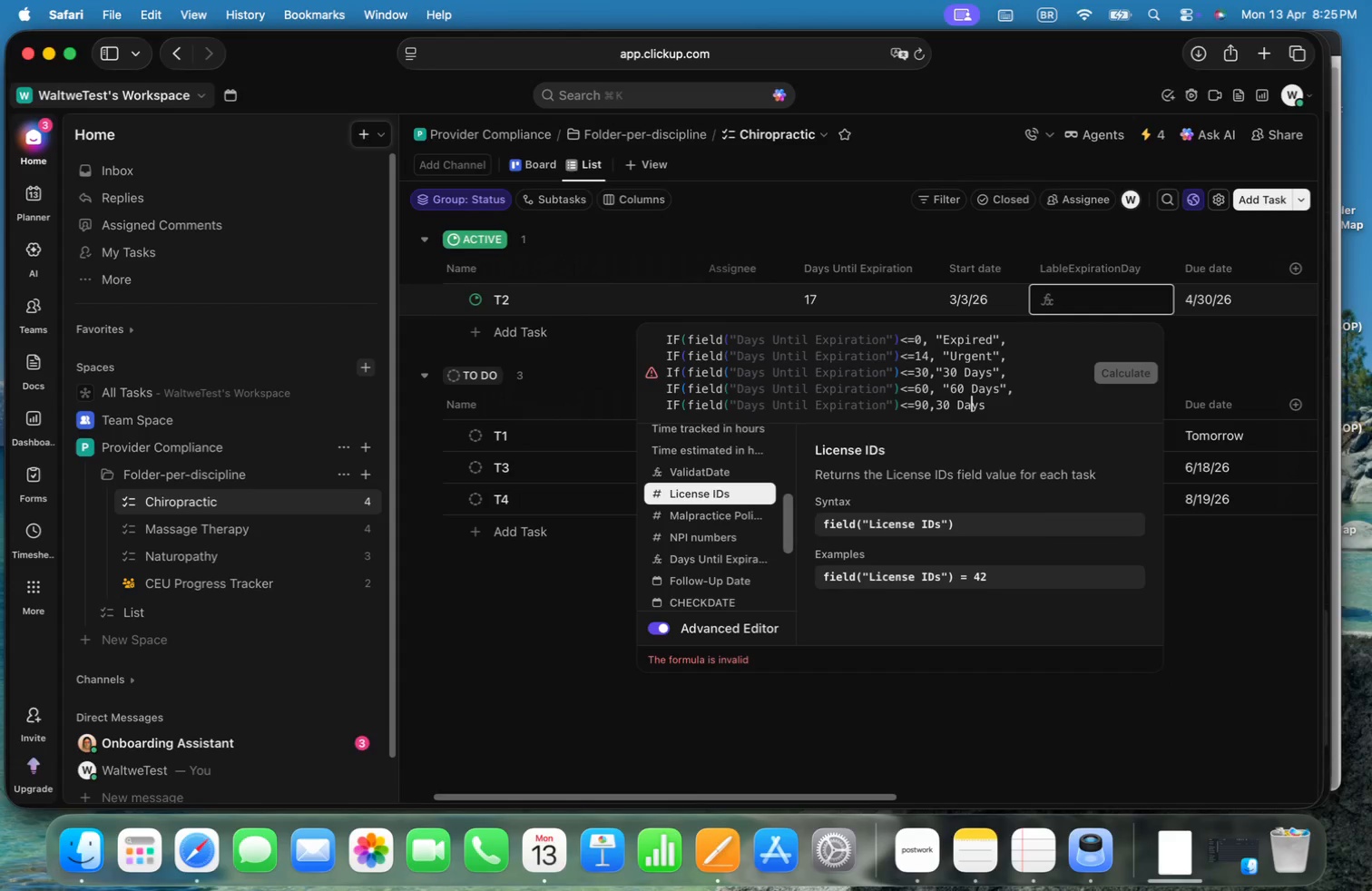 
key(Alt+ArrowLeft)
 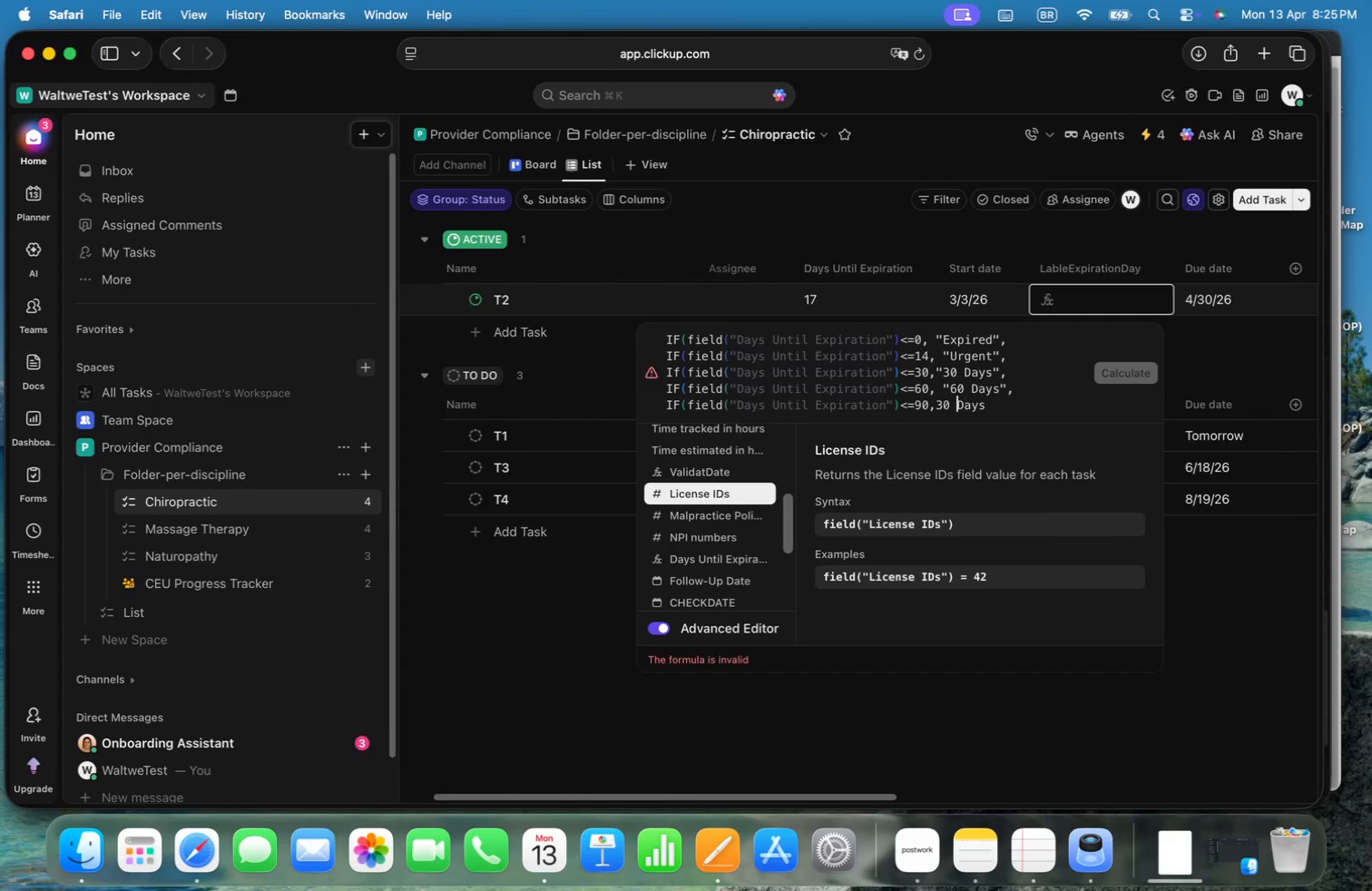 
key(Alt+ArrowLeft)
 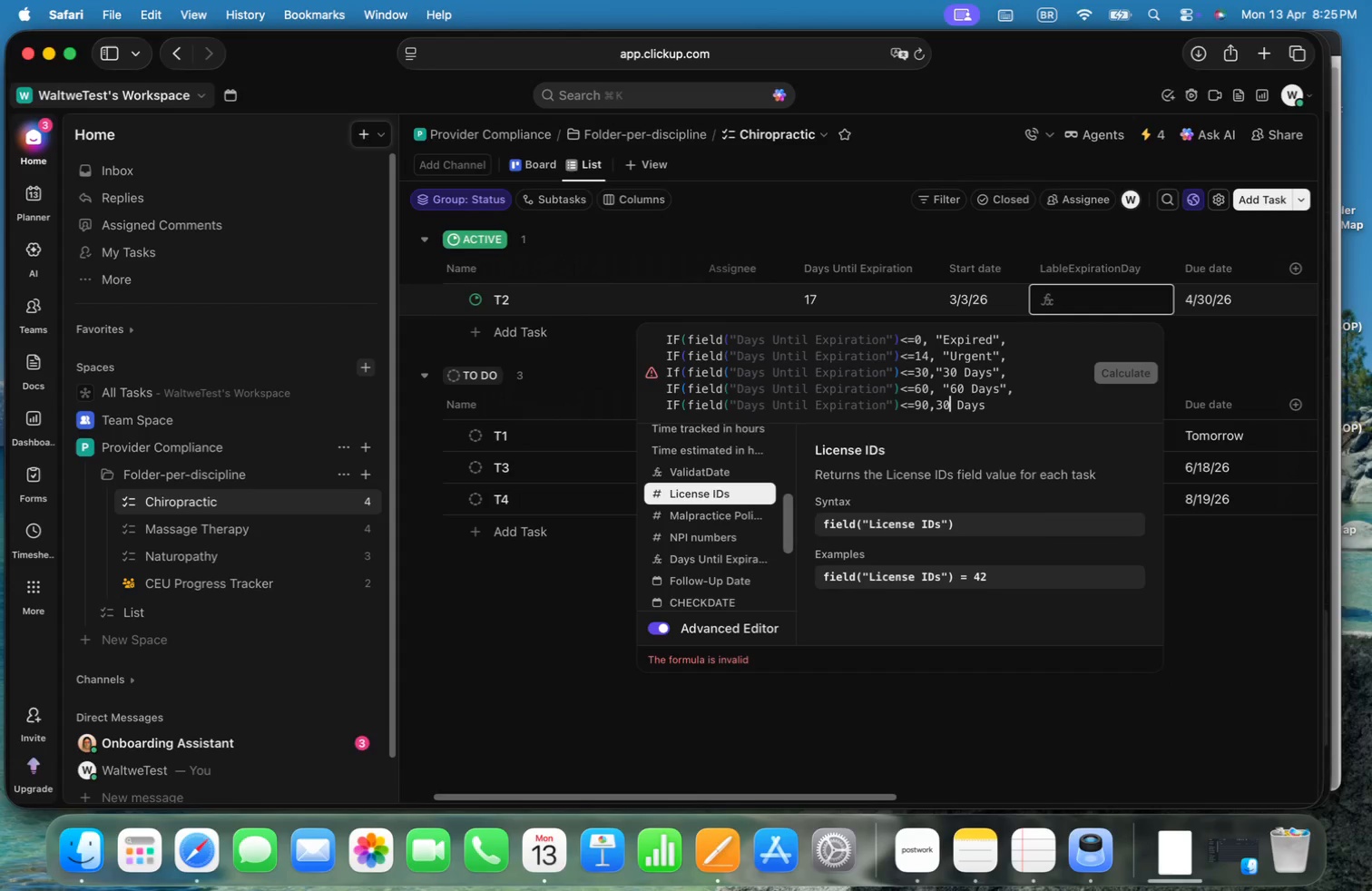 
key(Alt+ArrowLeft)
 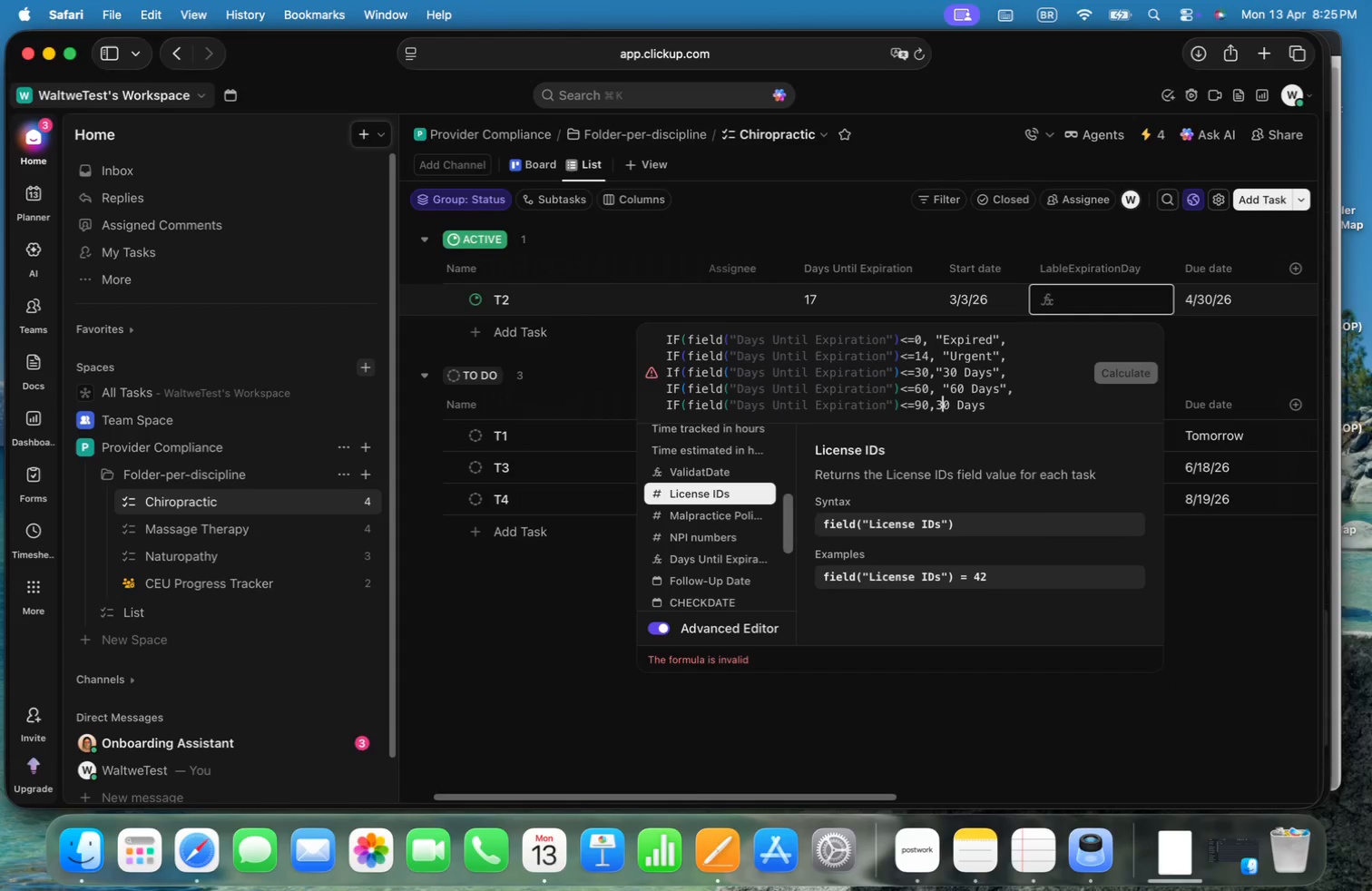 
key(Alt+ArrowLeft)
 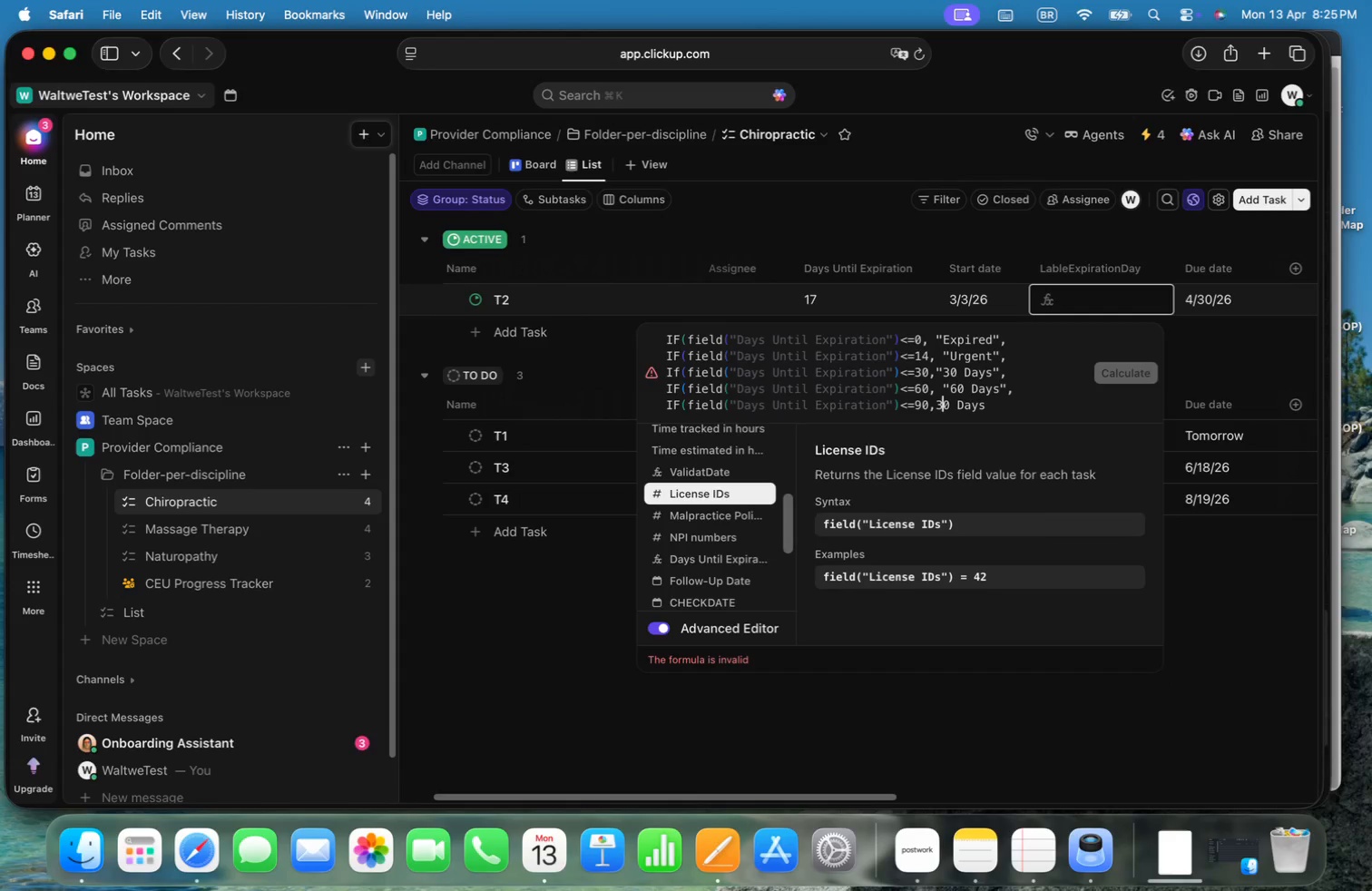 
key(ArrowLeft)
 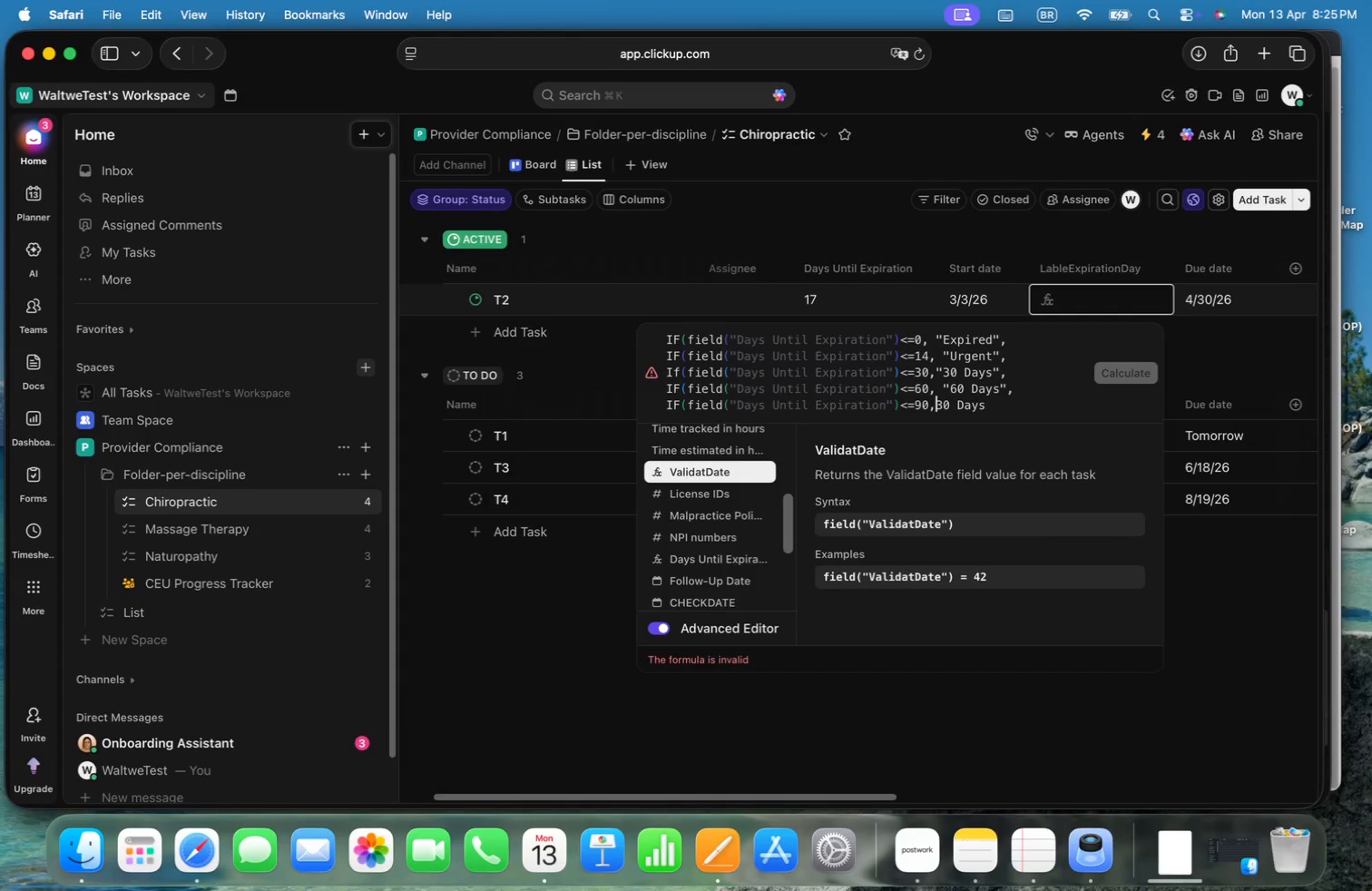 
key(ArrowUp)
 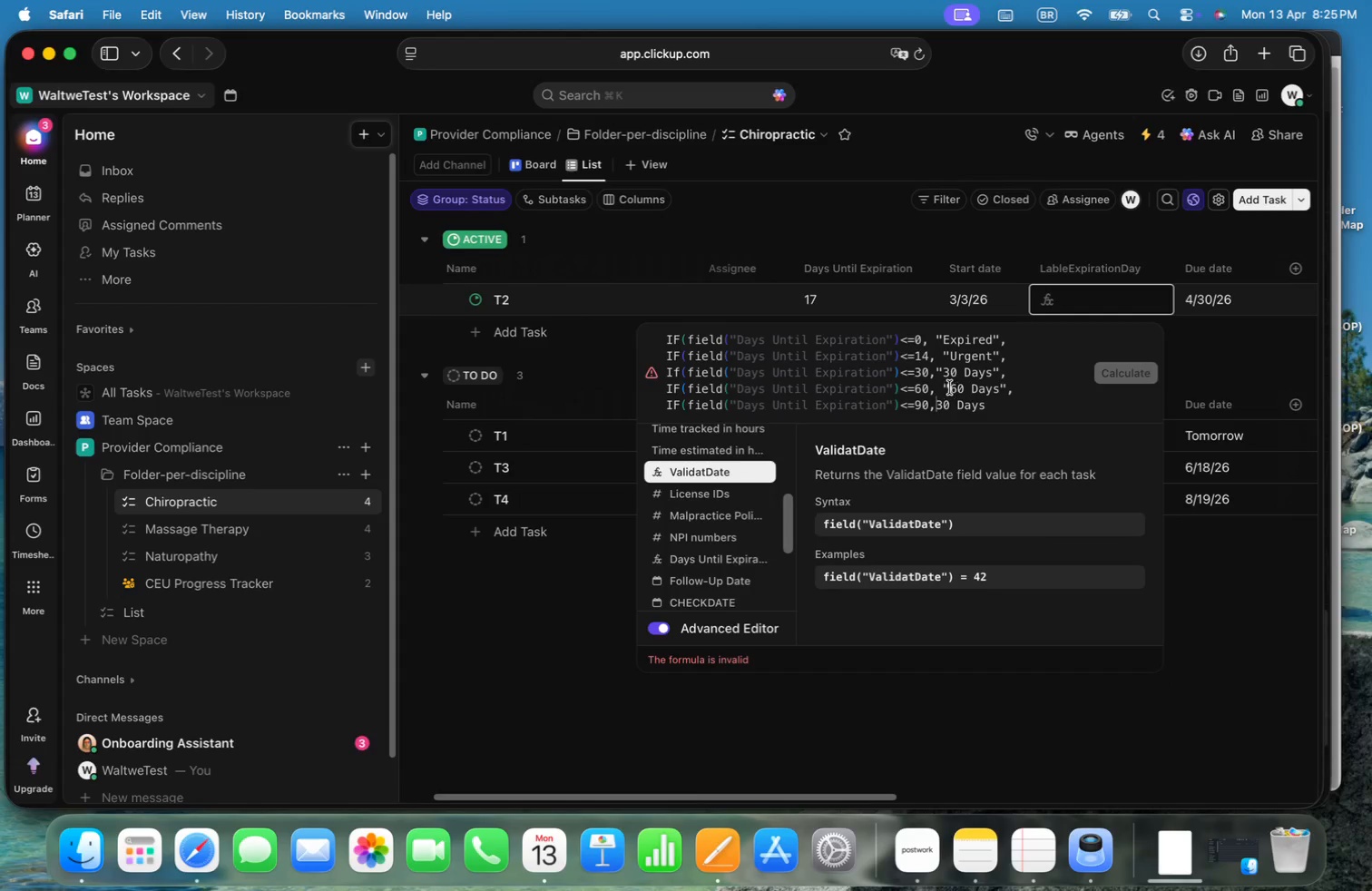 
left_click_drag(start_coordinate=[946, 387], to_coordinate=[1006, 388])
 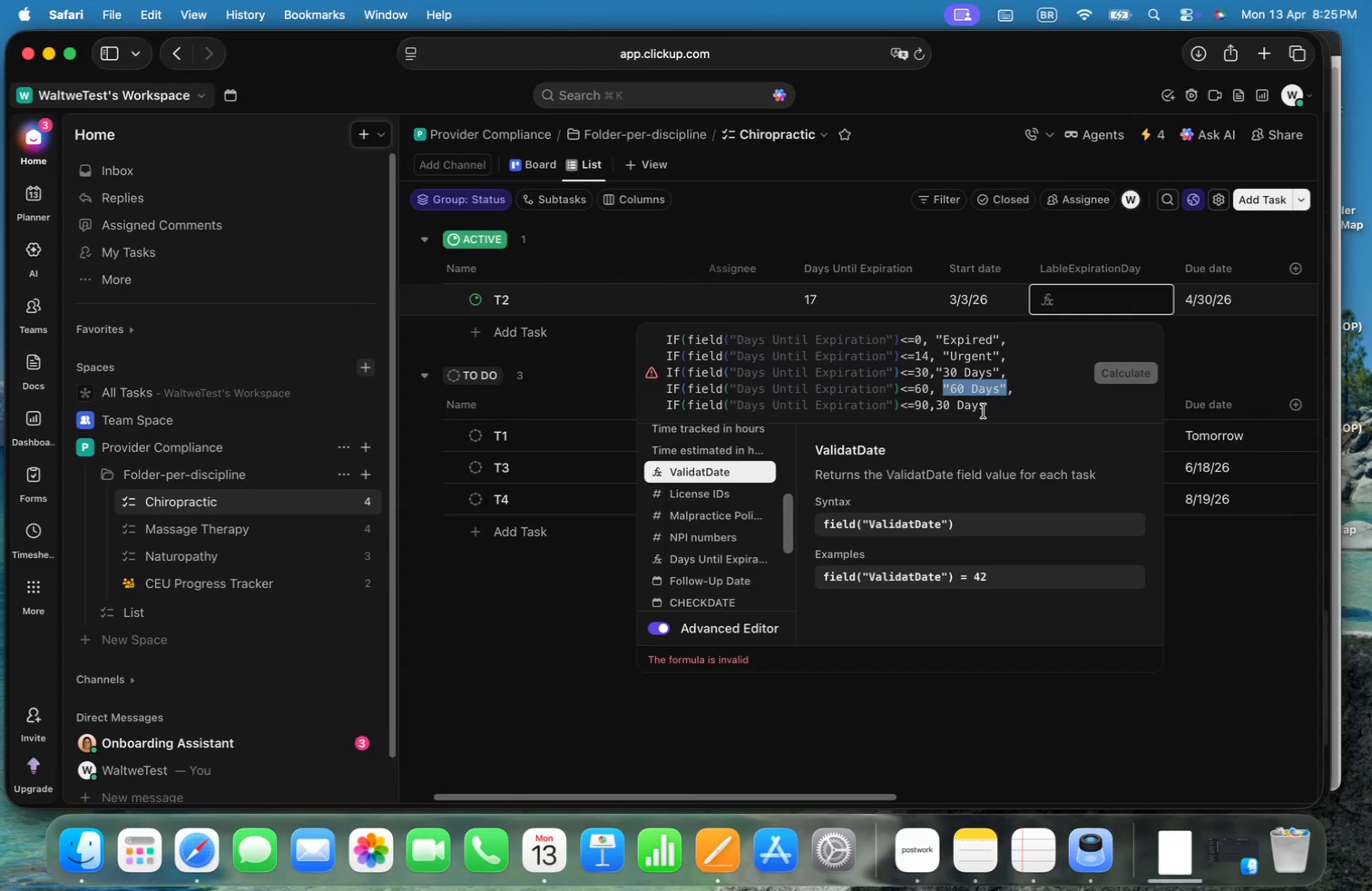 
key(Meta+C)